 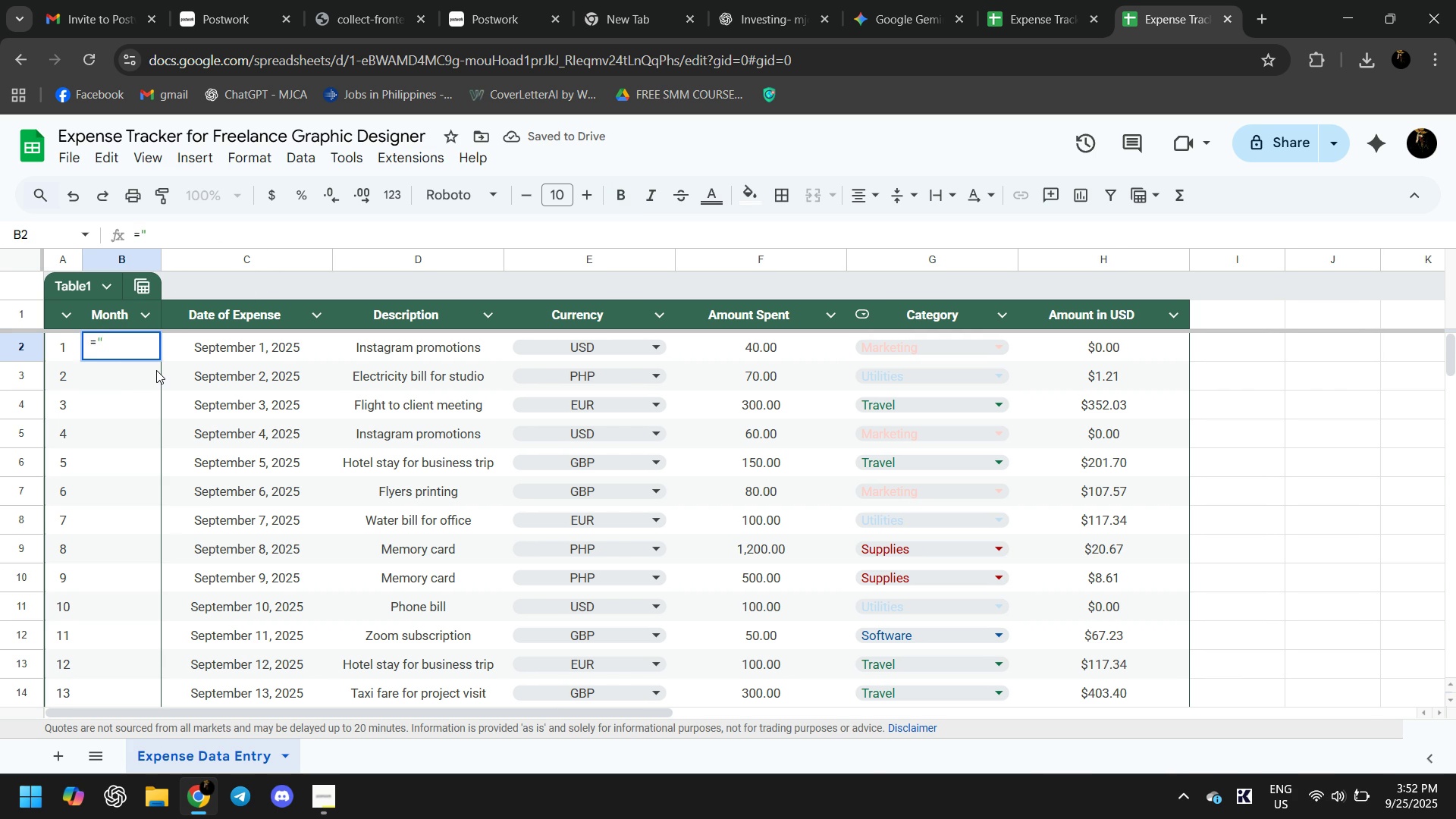 
left_click([584, 682])
 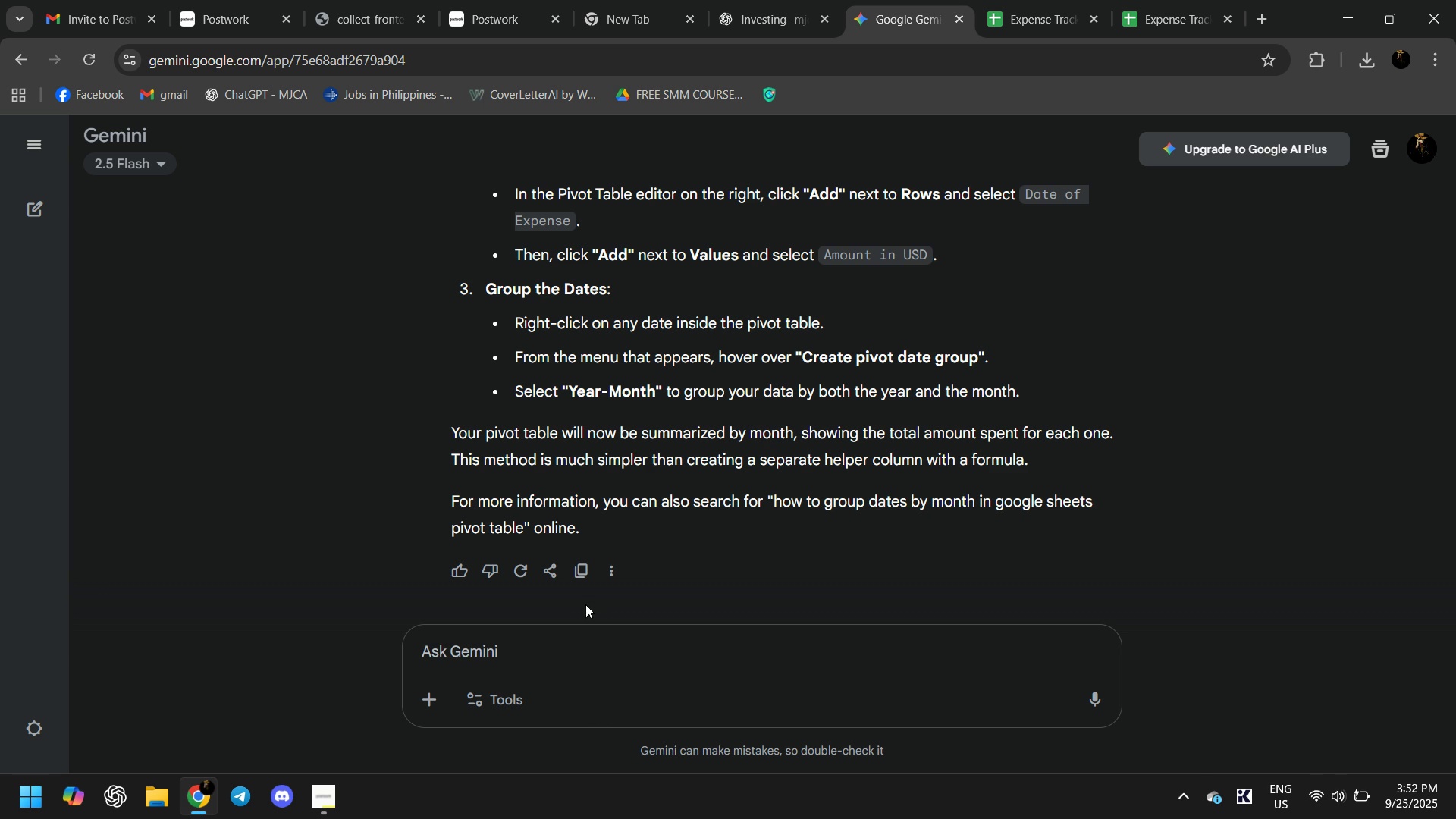 
double_click([575, 644])
 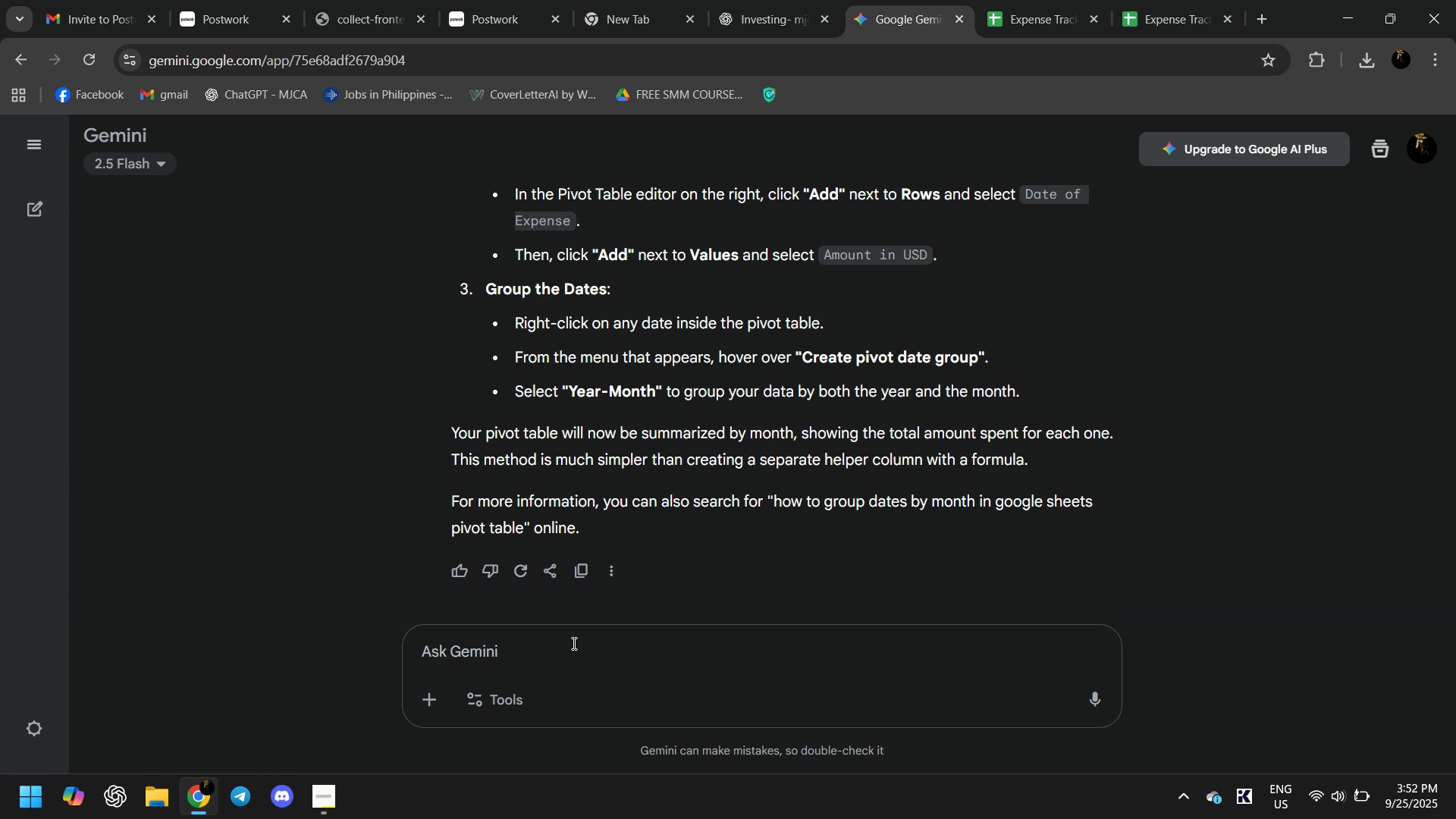 
type(formula to get the month)
 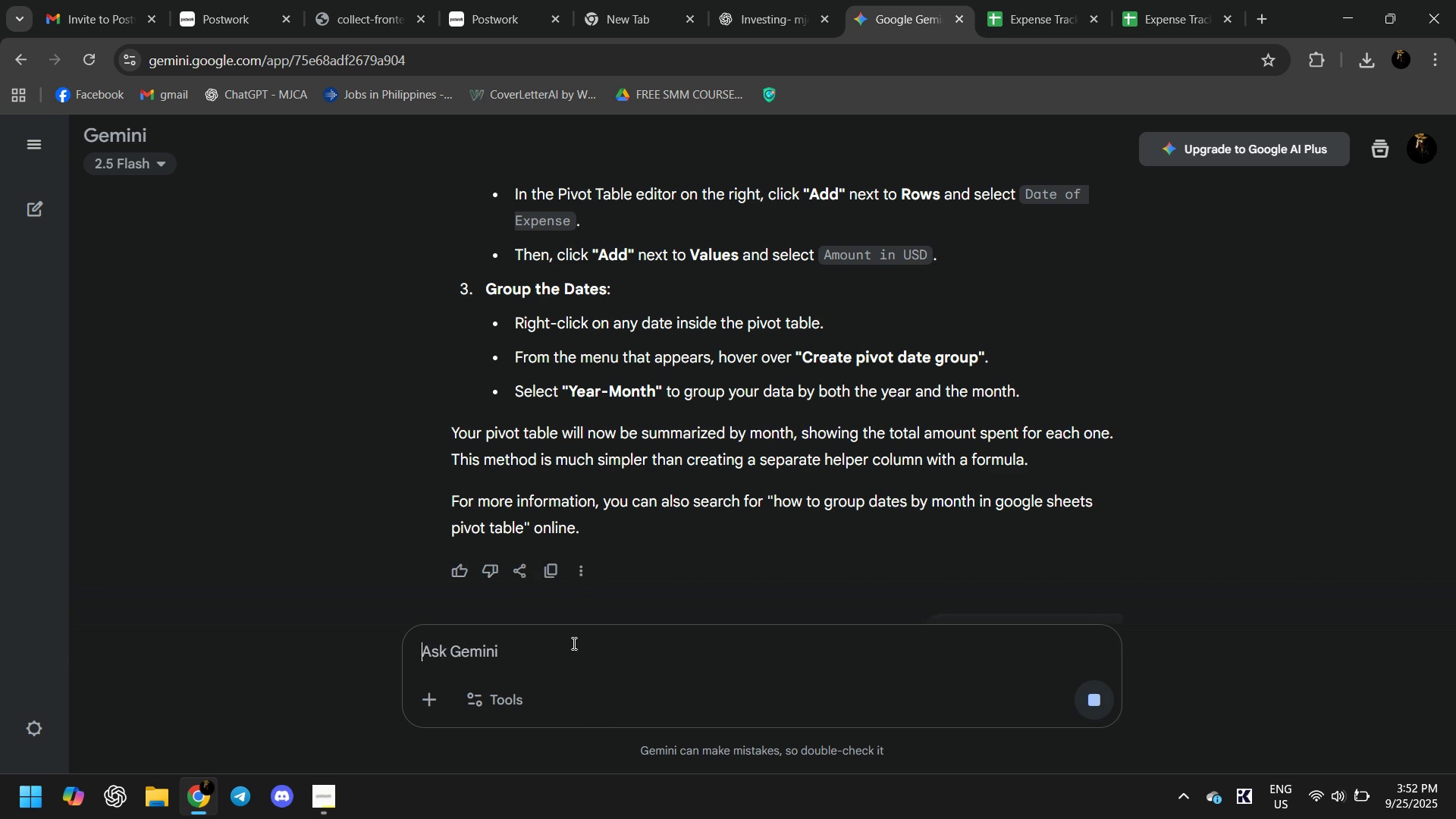 
key(Enter)
 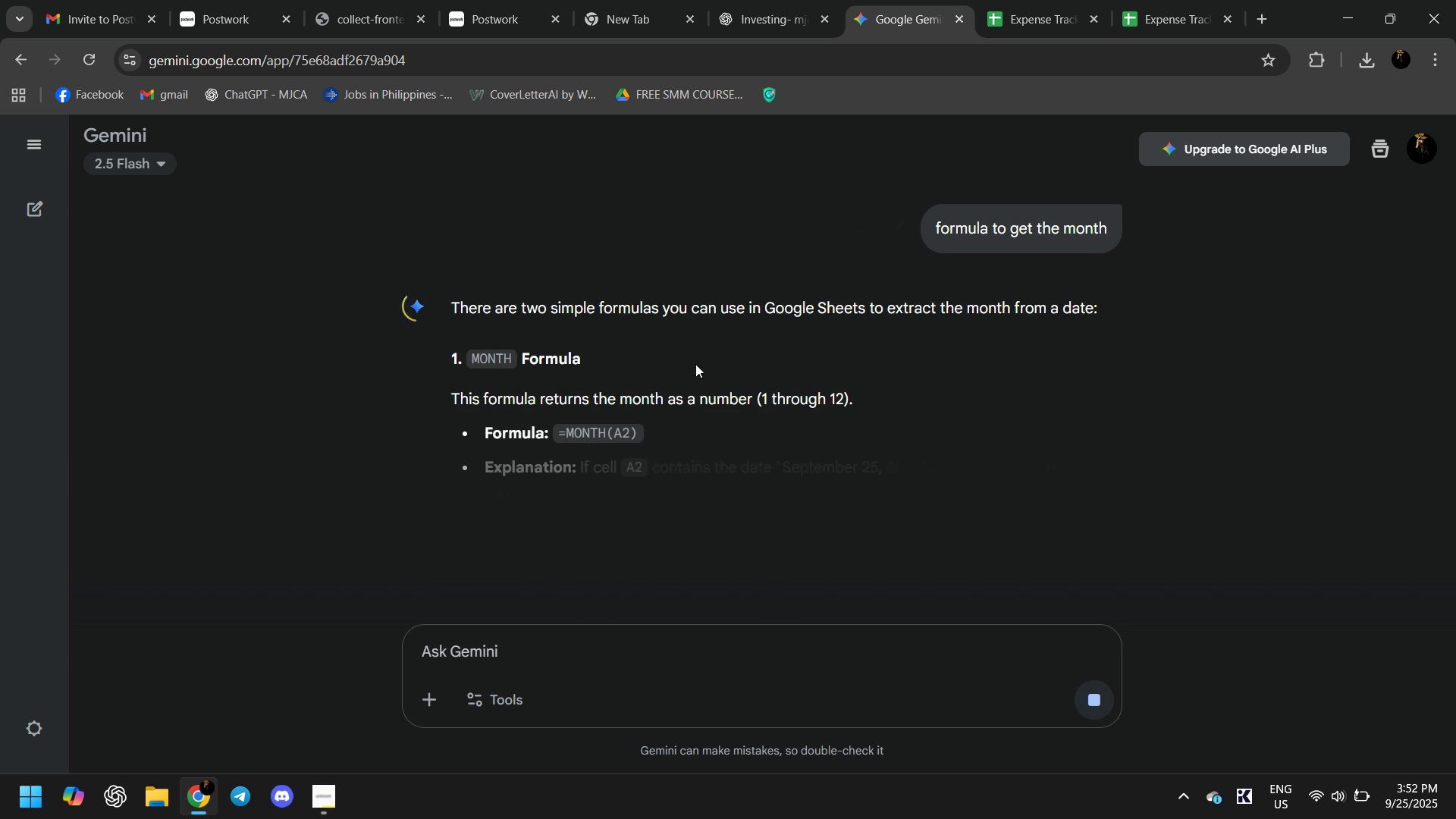 
left_click([620, 428])
 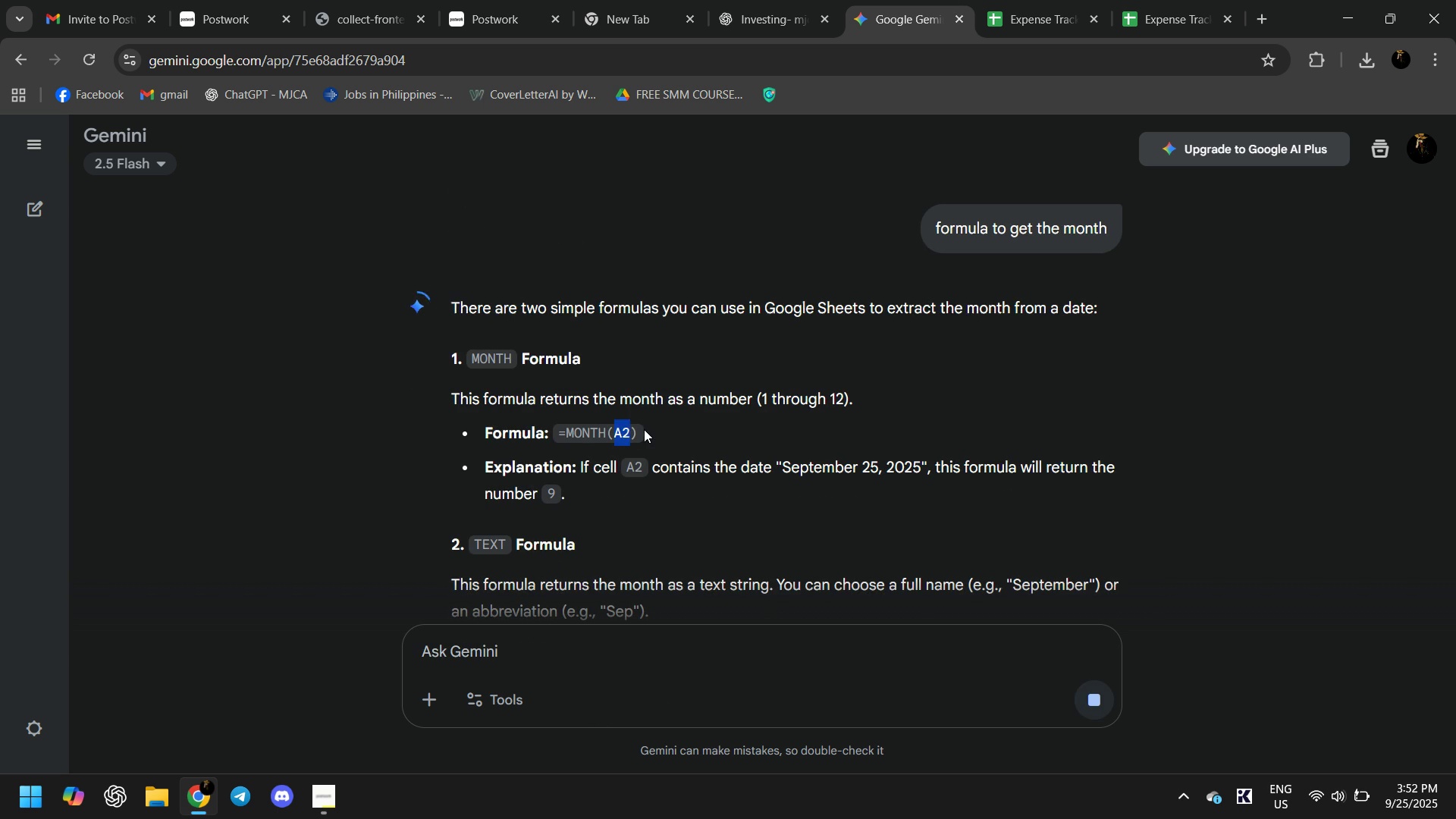 
triple_click([644, 429])
 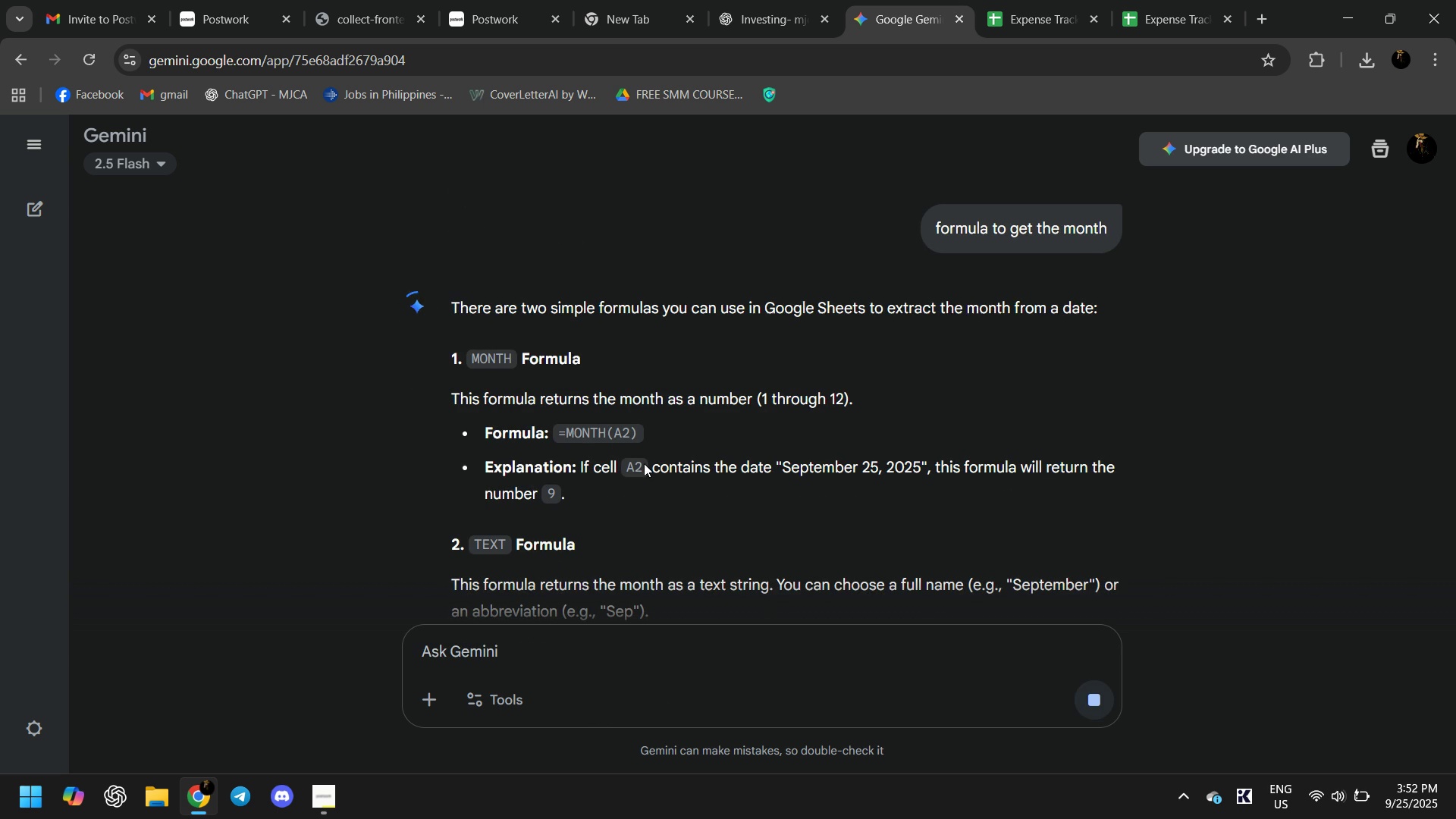 
scroll: coordinate [644, 472], scroll_direction: down, amount: 2.0
 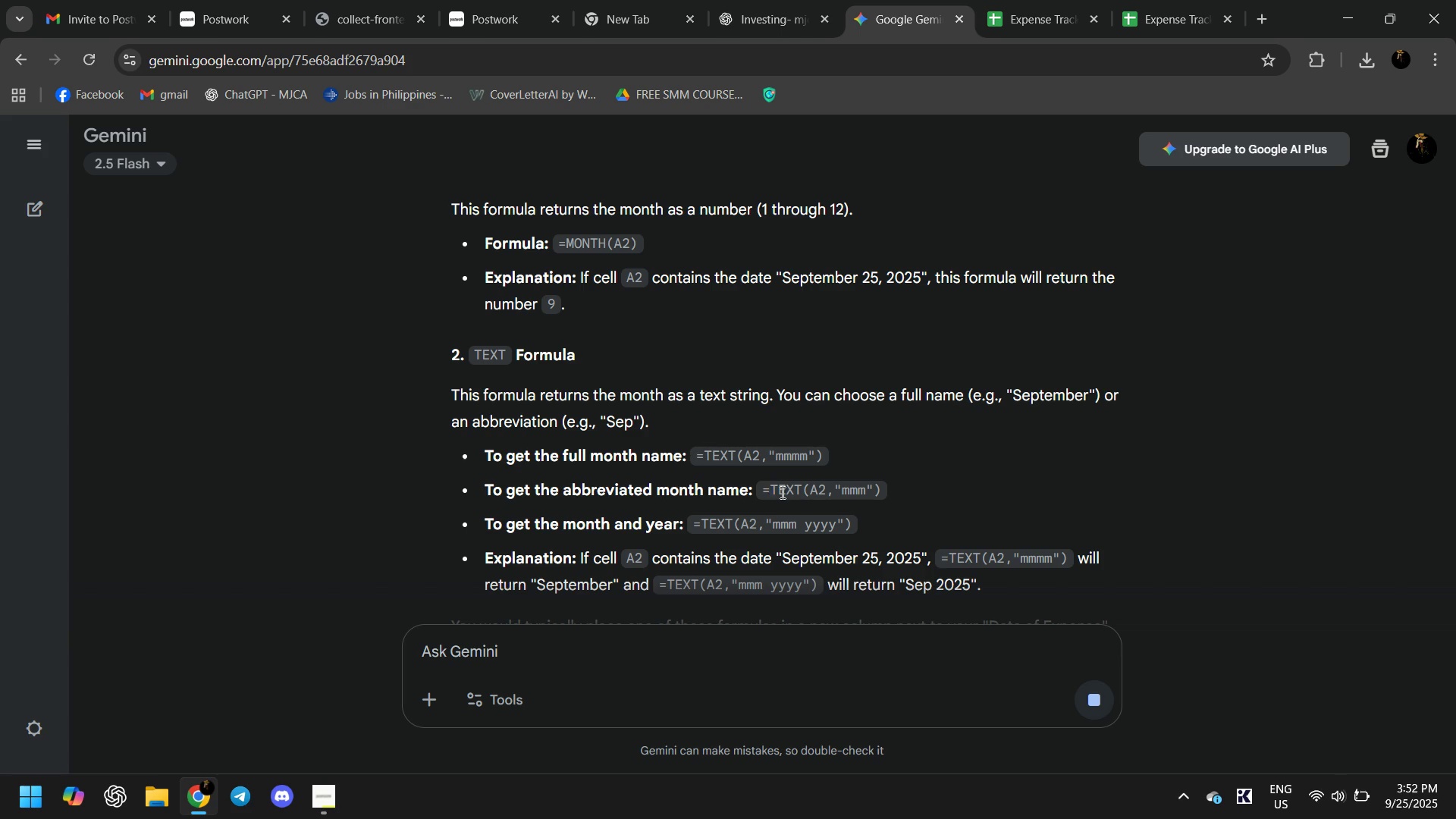 
left_click([880, 491])
 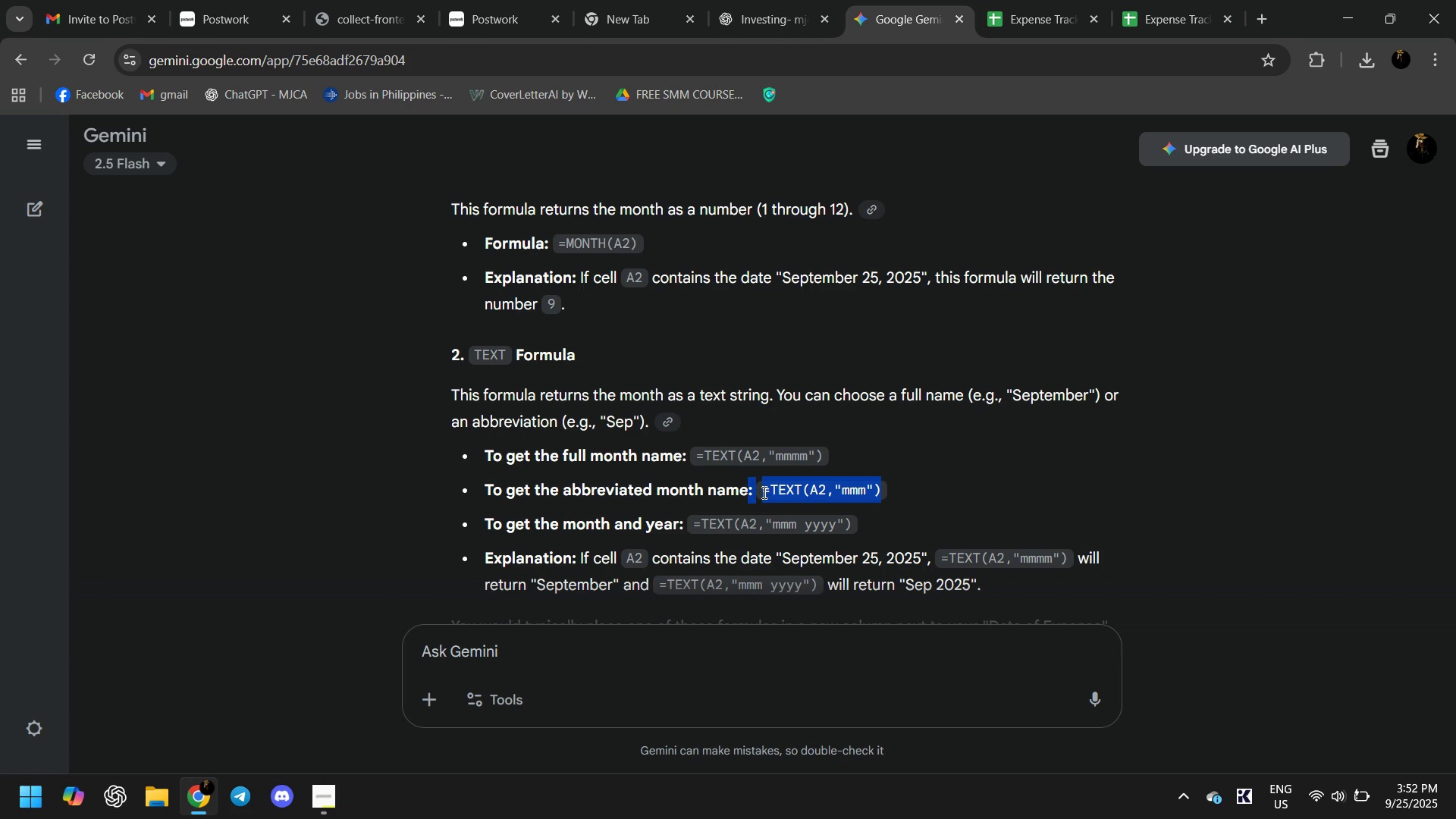 
left_click([763, 492])